 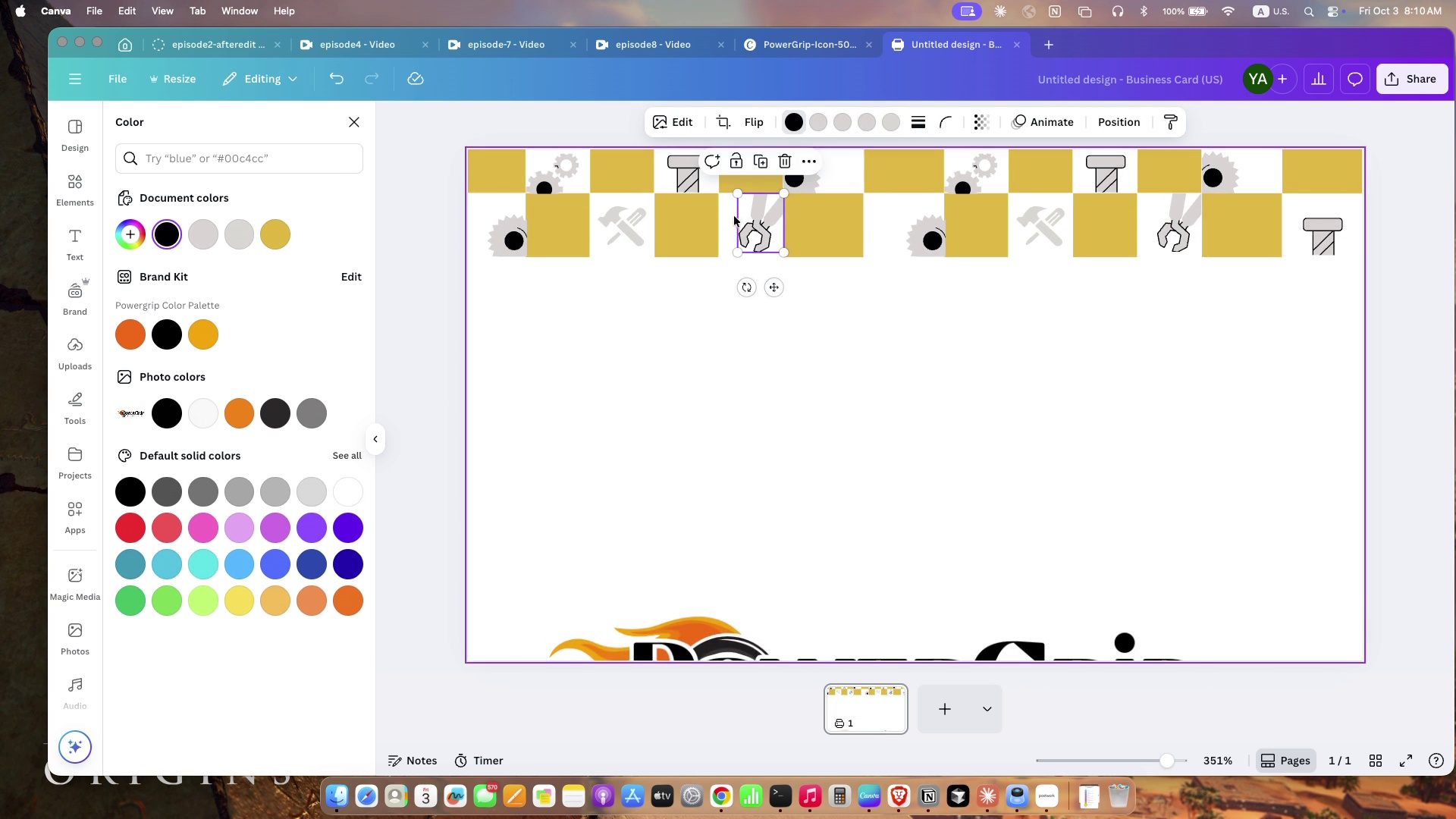 
mouse_move([841, 141])
 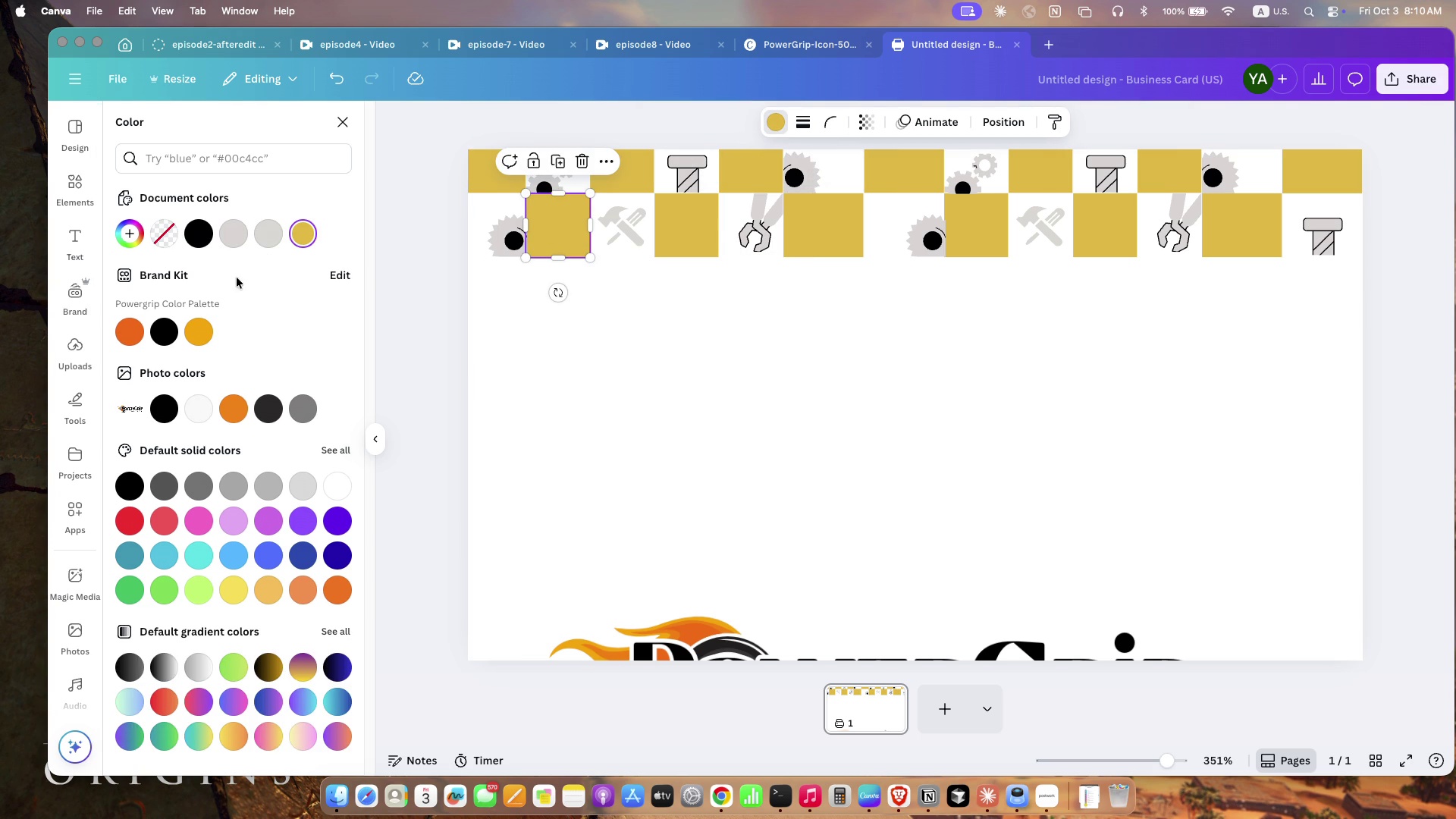 
left_click([126, 328])
 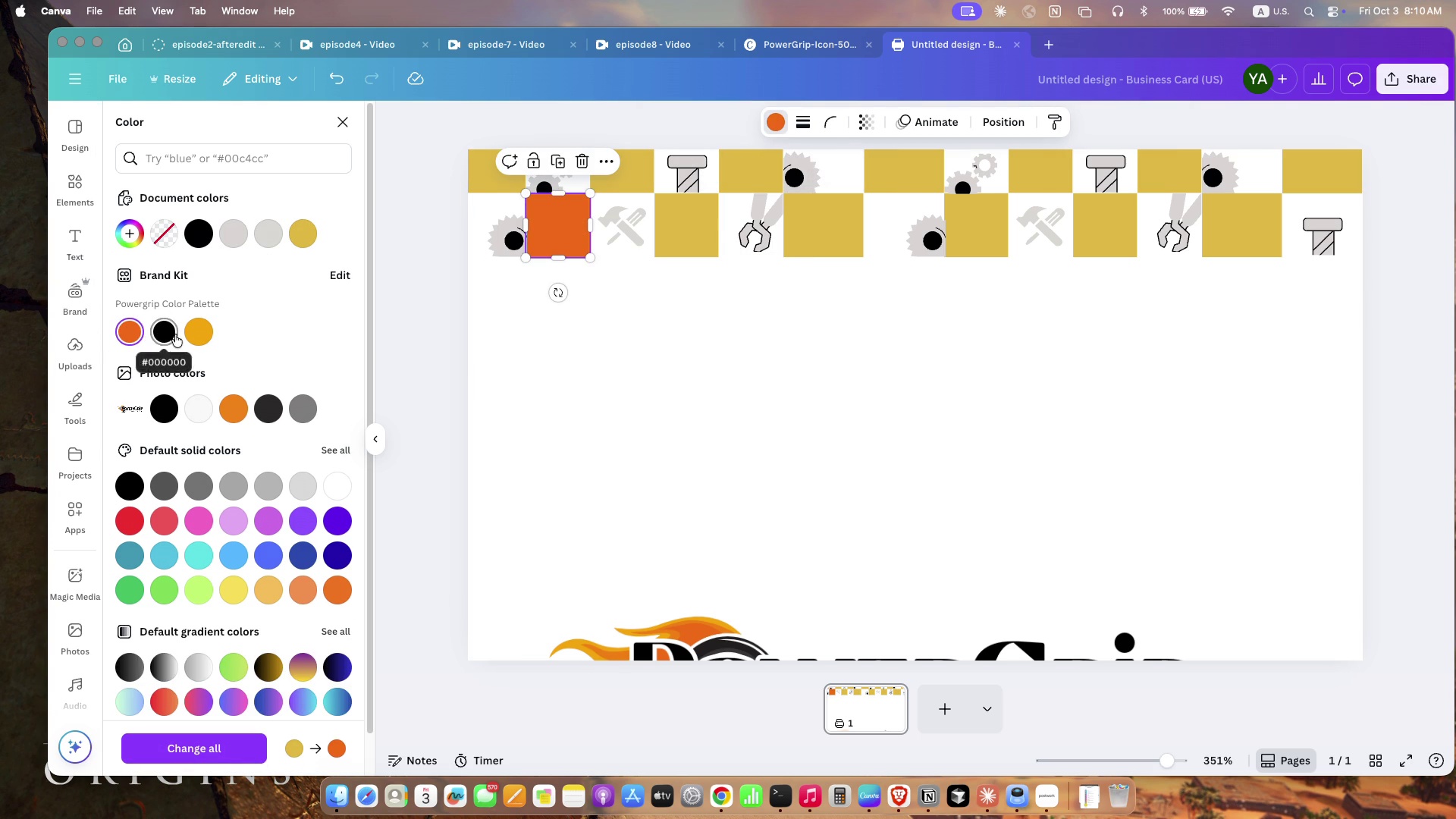 
left_click([190, 329])
 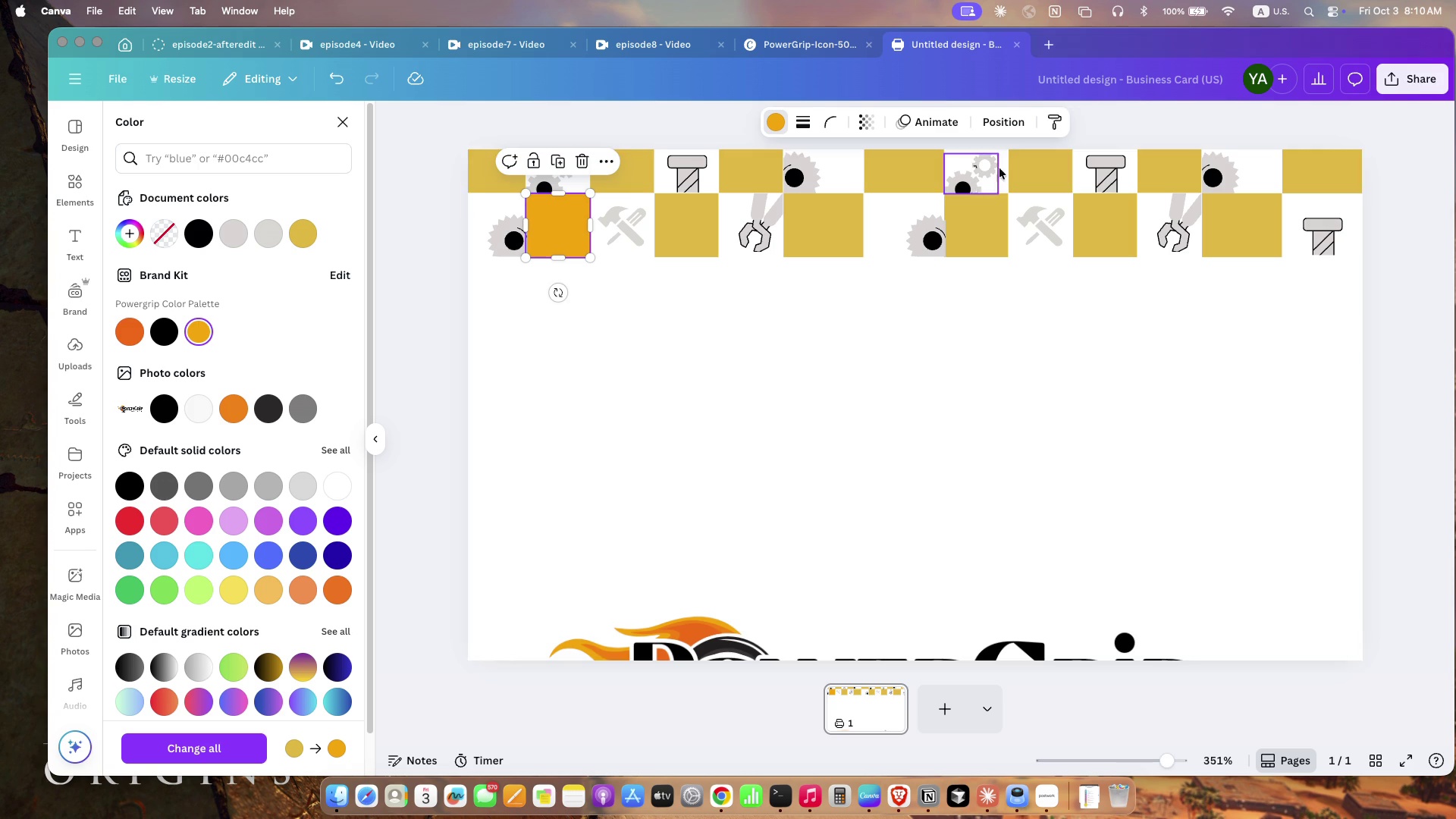 
left_click([1064, 130])
 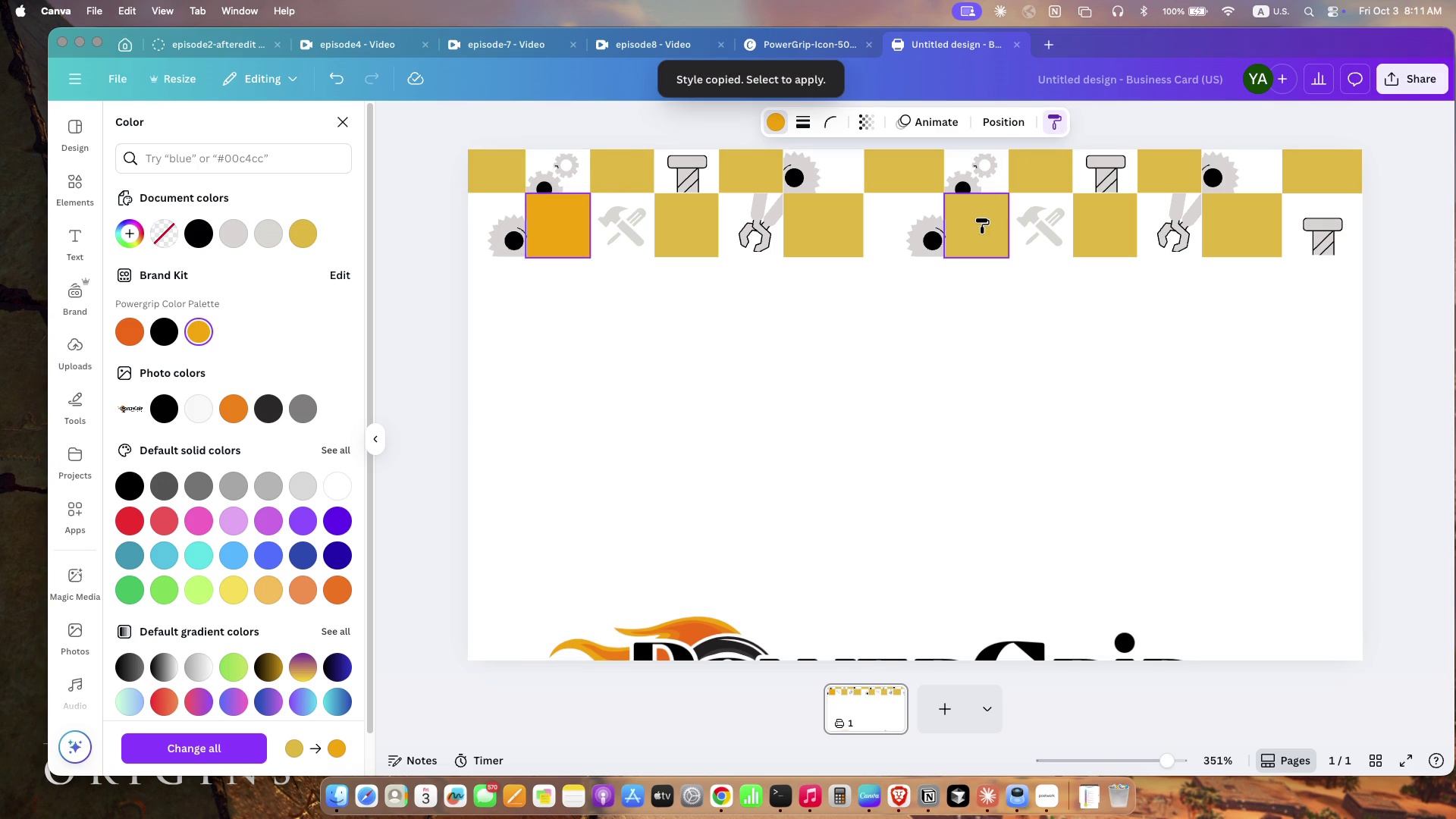 
left_click([981, 228])
 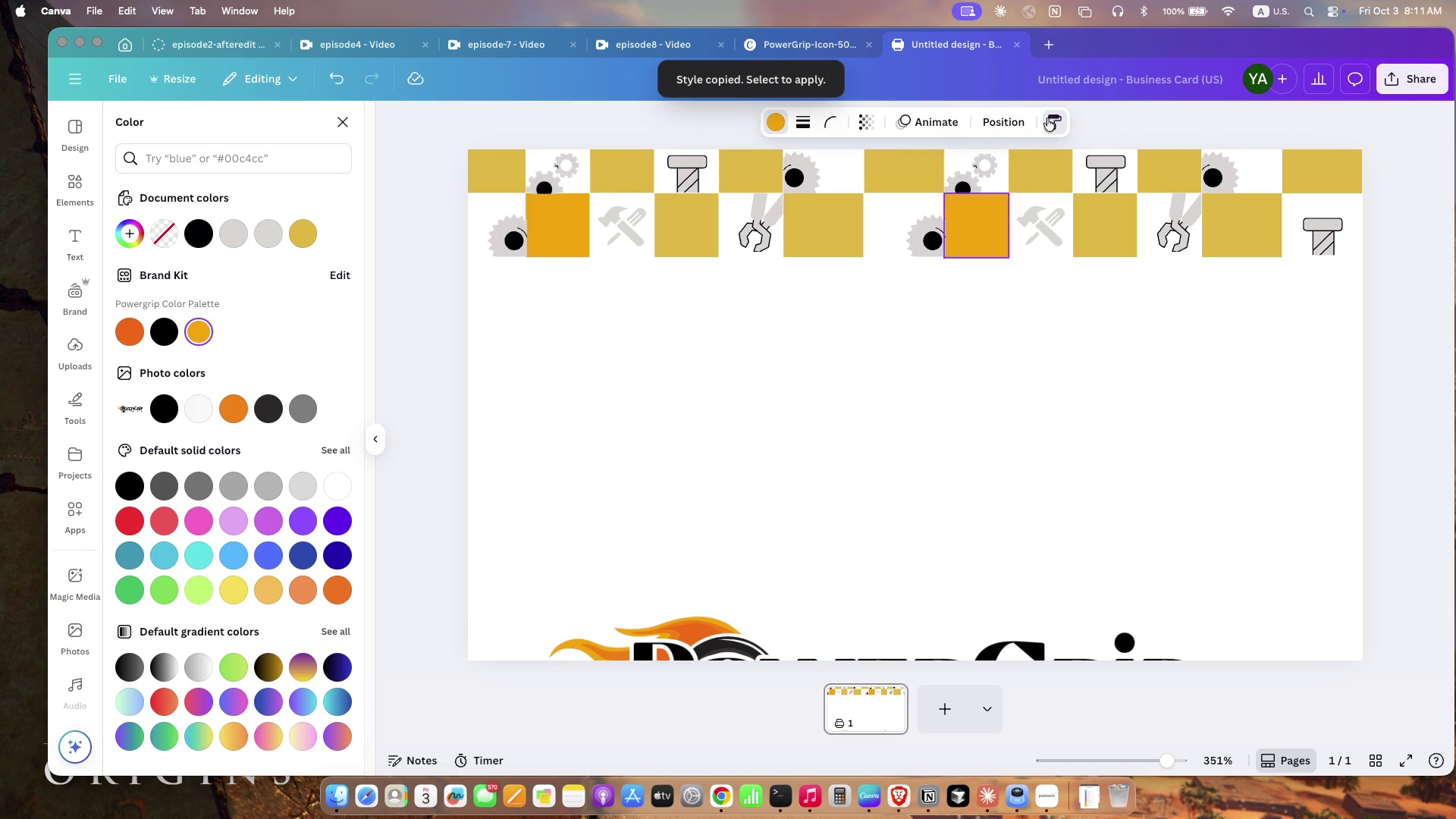 
left_click([831, 242])
 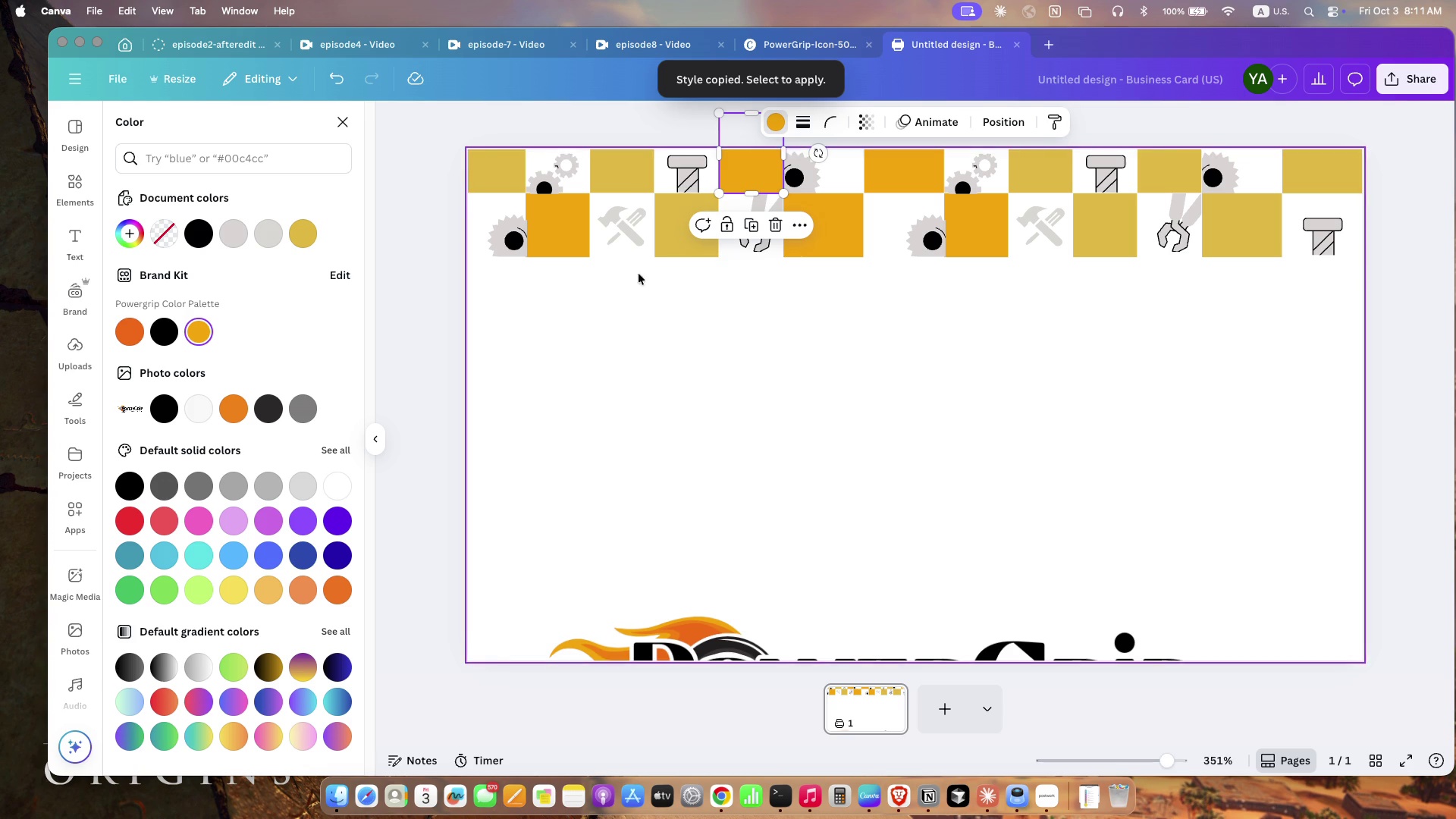 
wait(6.13)
 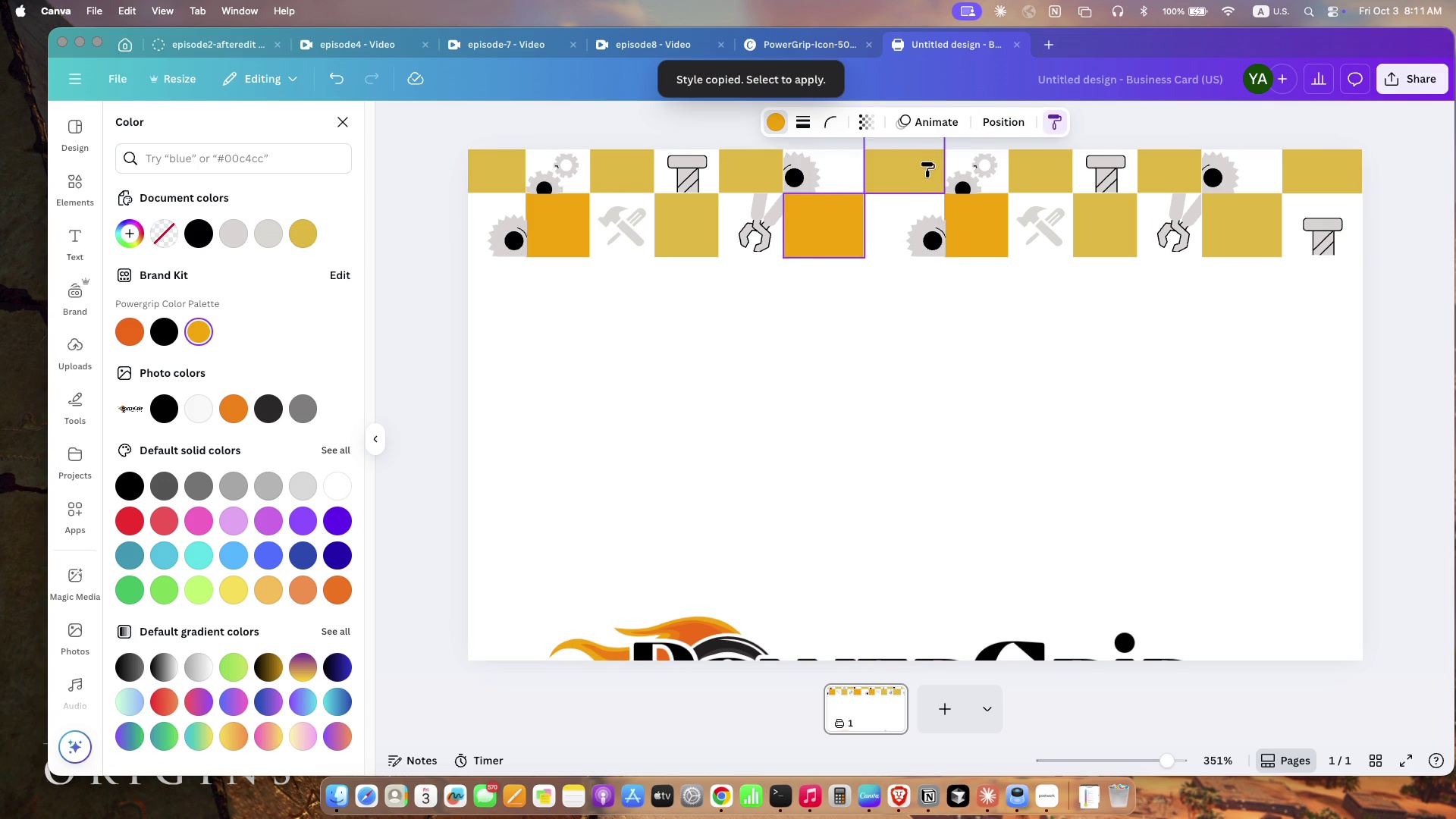 
left_click([1061, 118])
 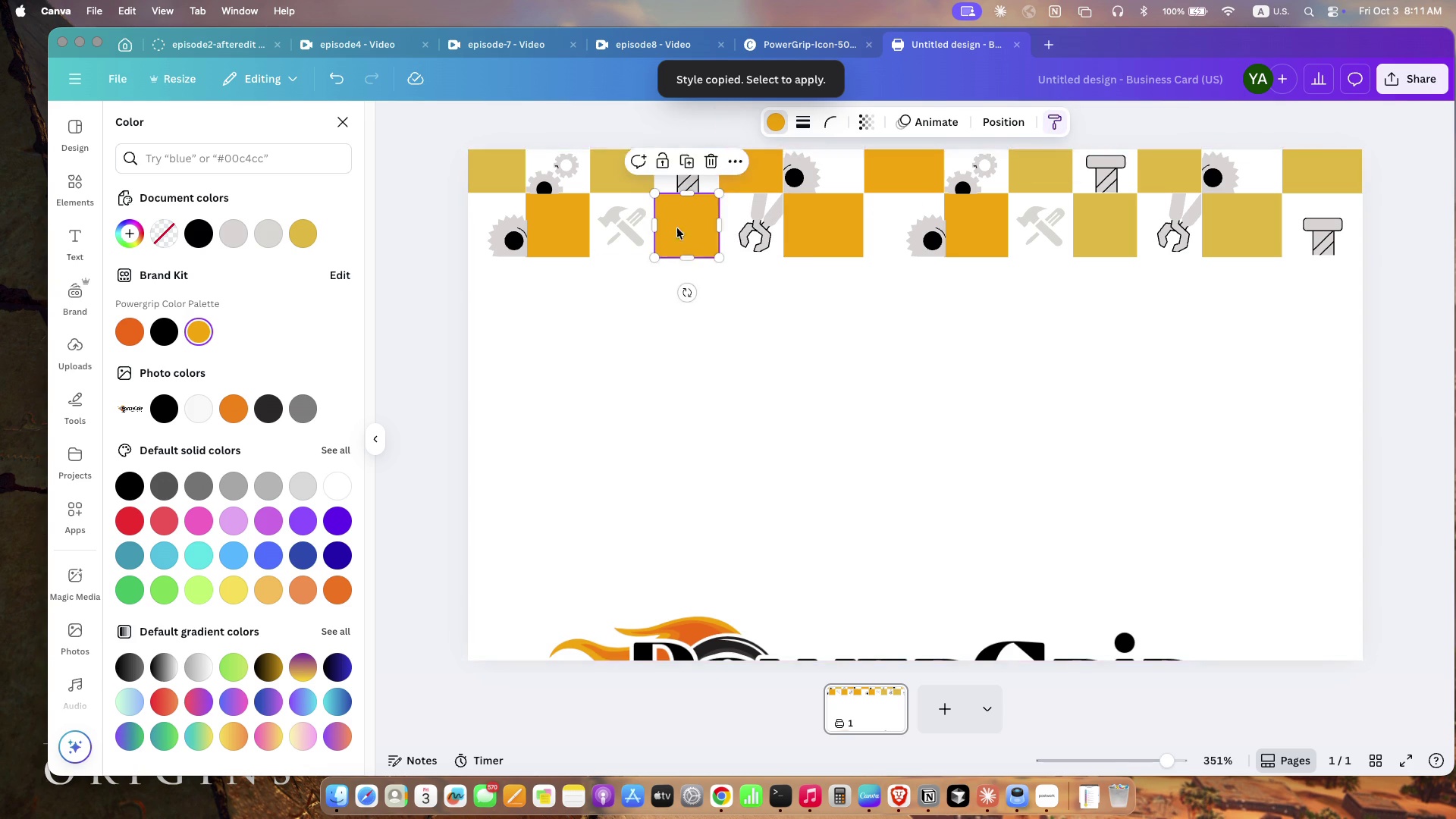 
double_click([751, 431])
 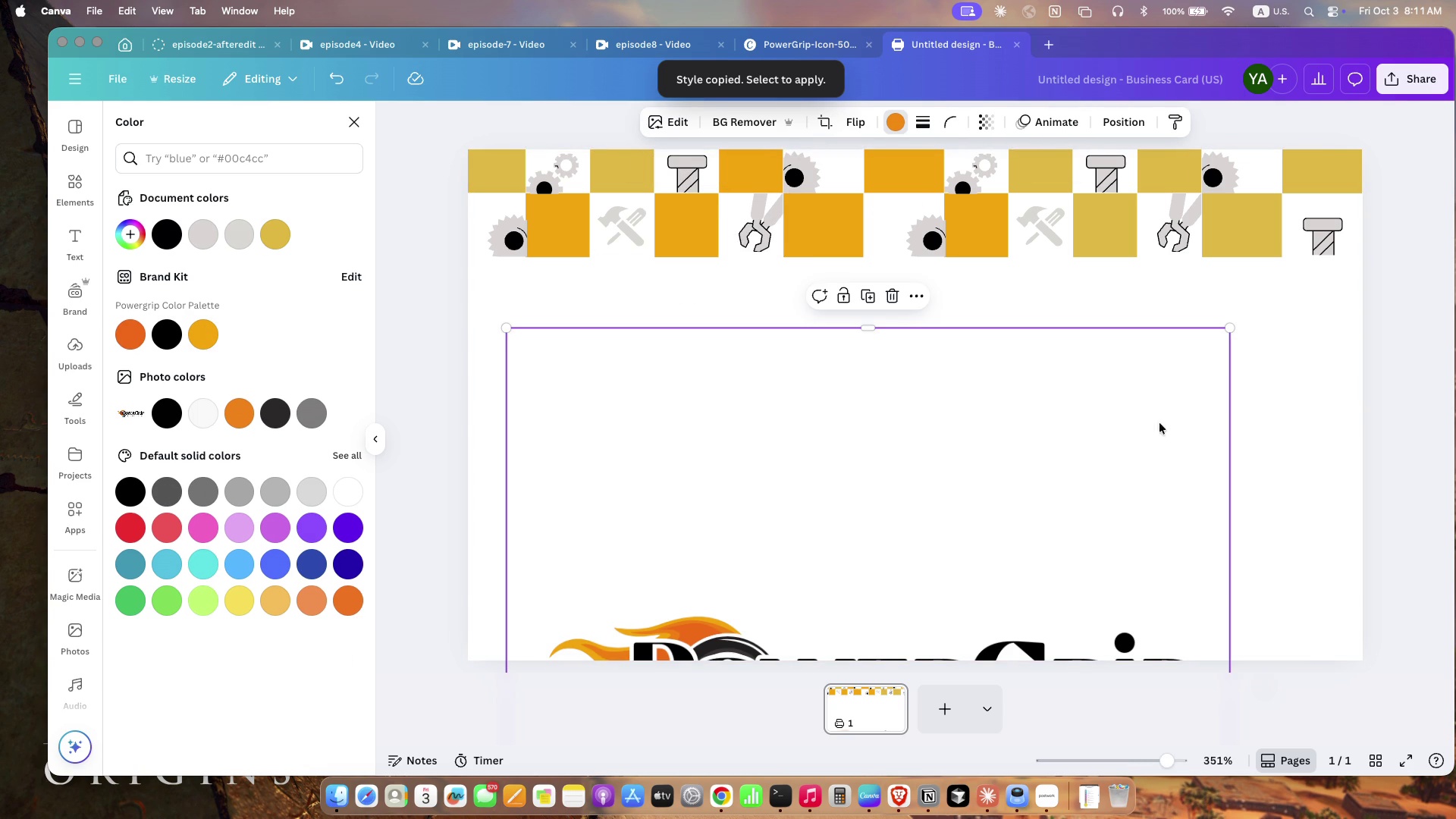 
scroll: coordinate [1159, 382], scroll_direction: down, amount: 37.0
 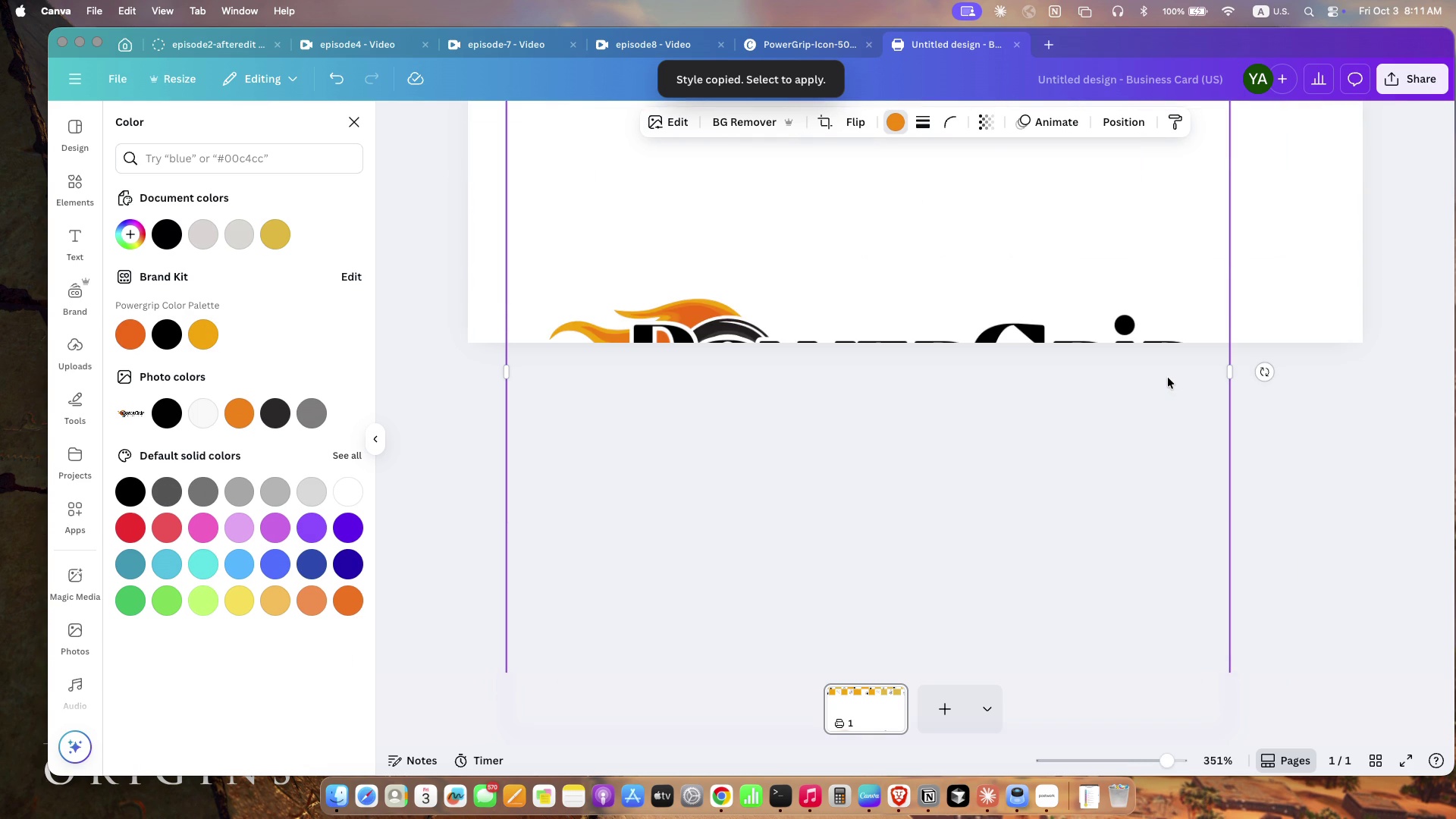 
scroll: coordinate [1157, 369], scroll_direction: up, amount: 162.0
 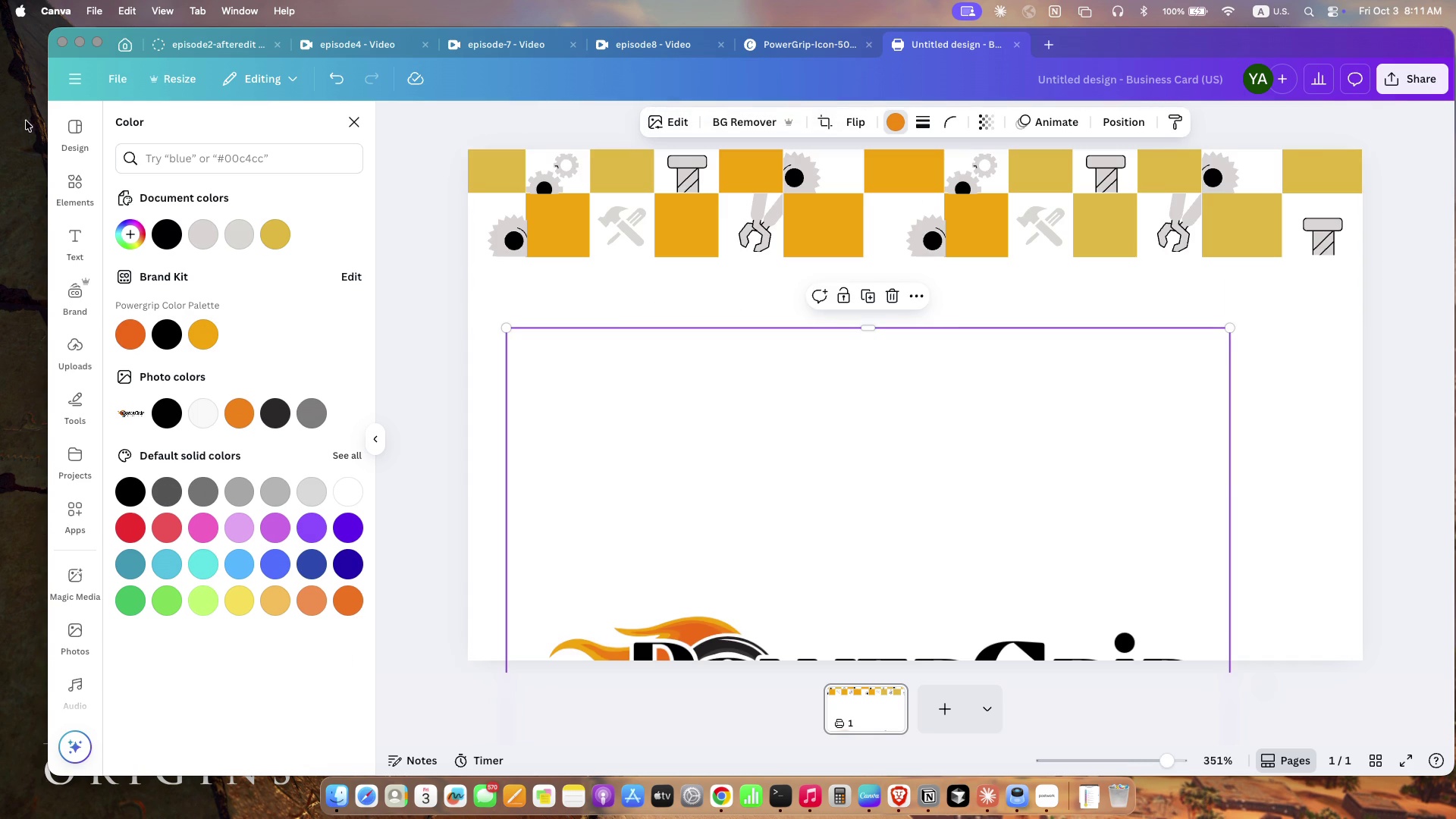 
left_click([58, 133])